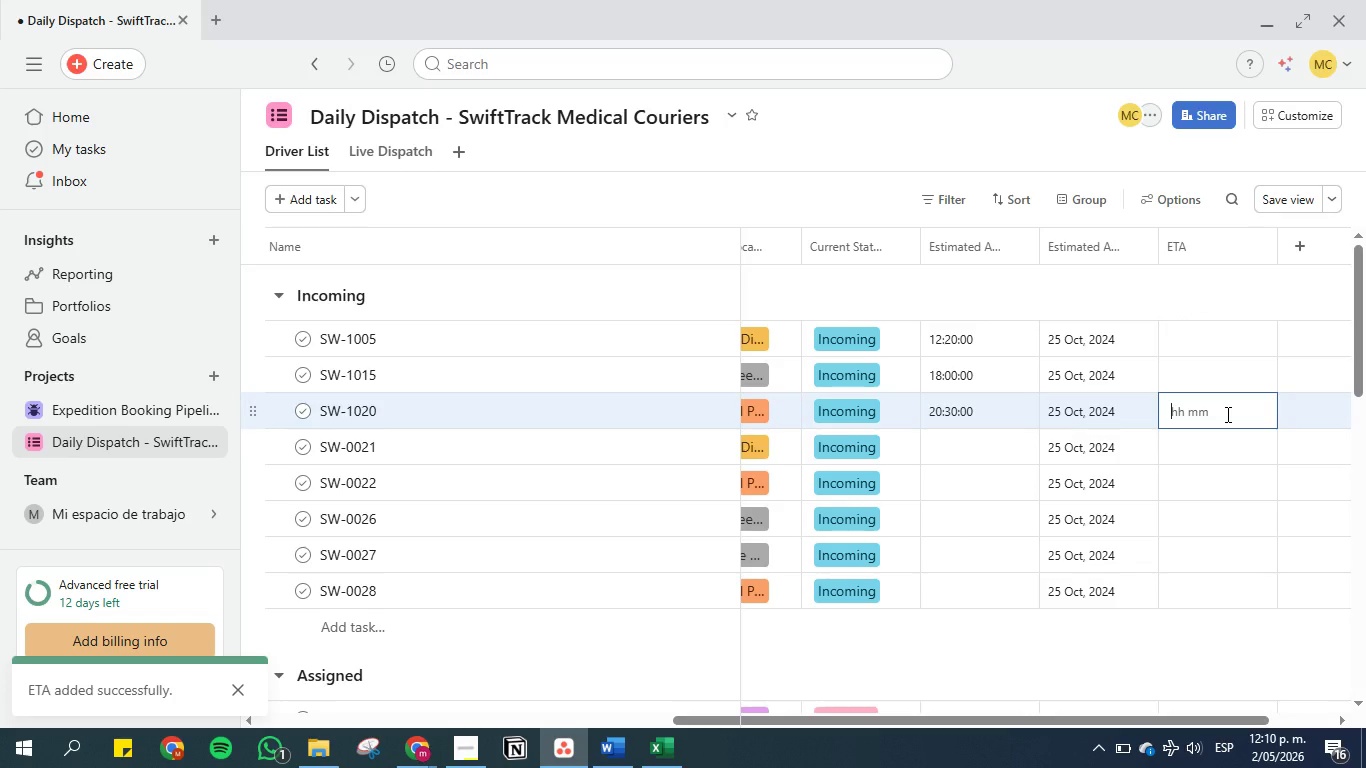 
left_click([1226, 414])
 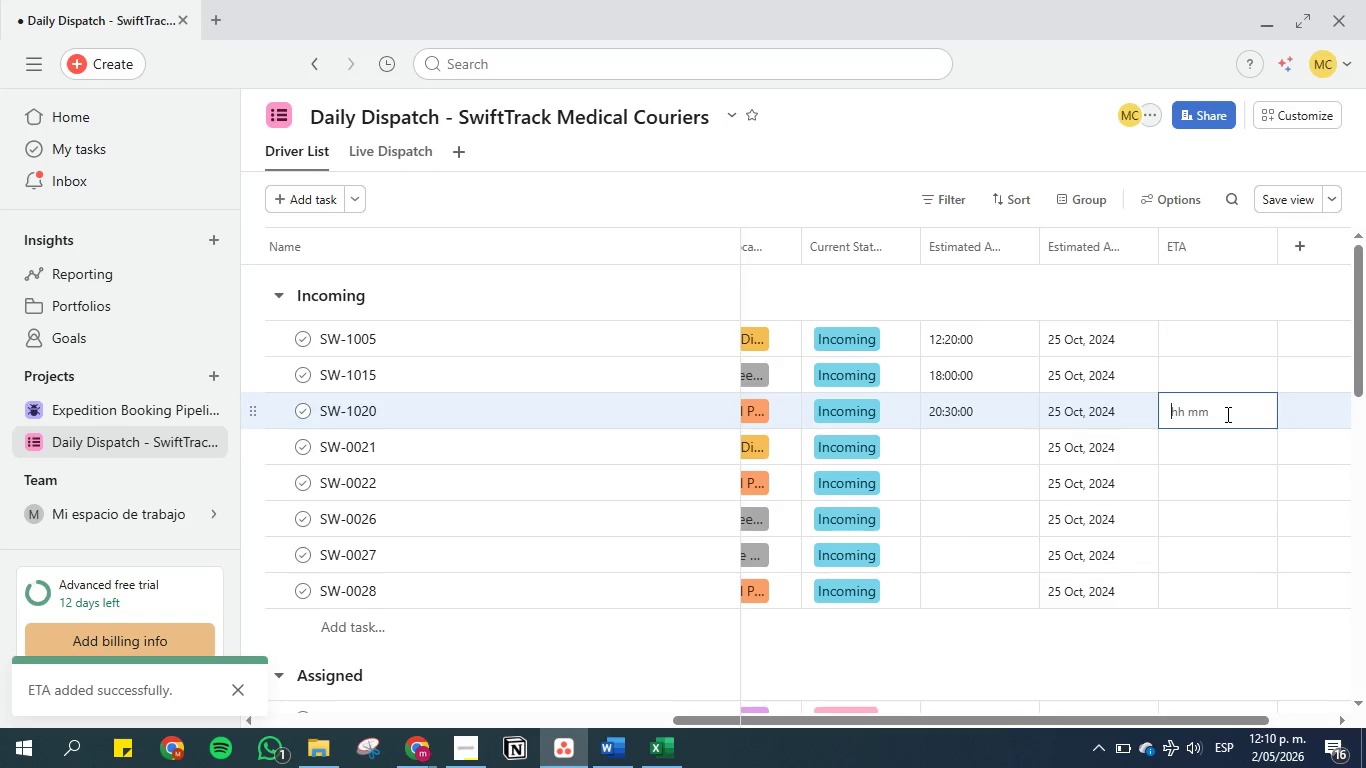 
key(Control+V)
 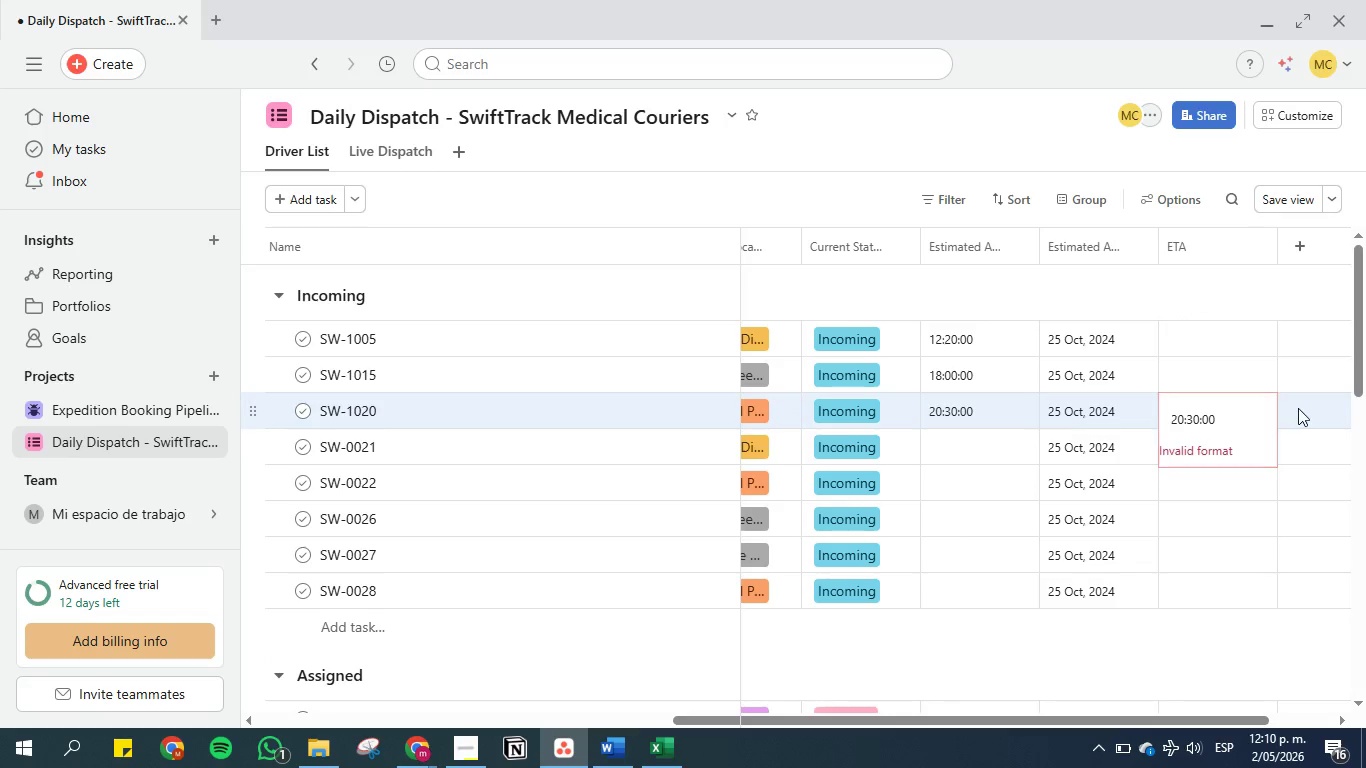 
left_click([1298, 408])
 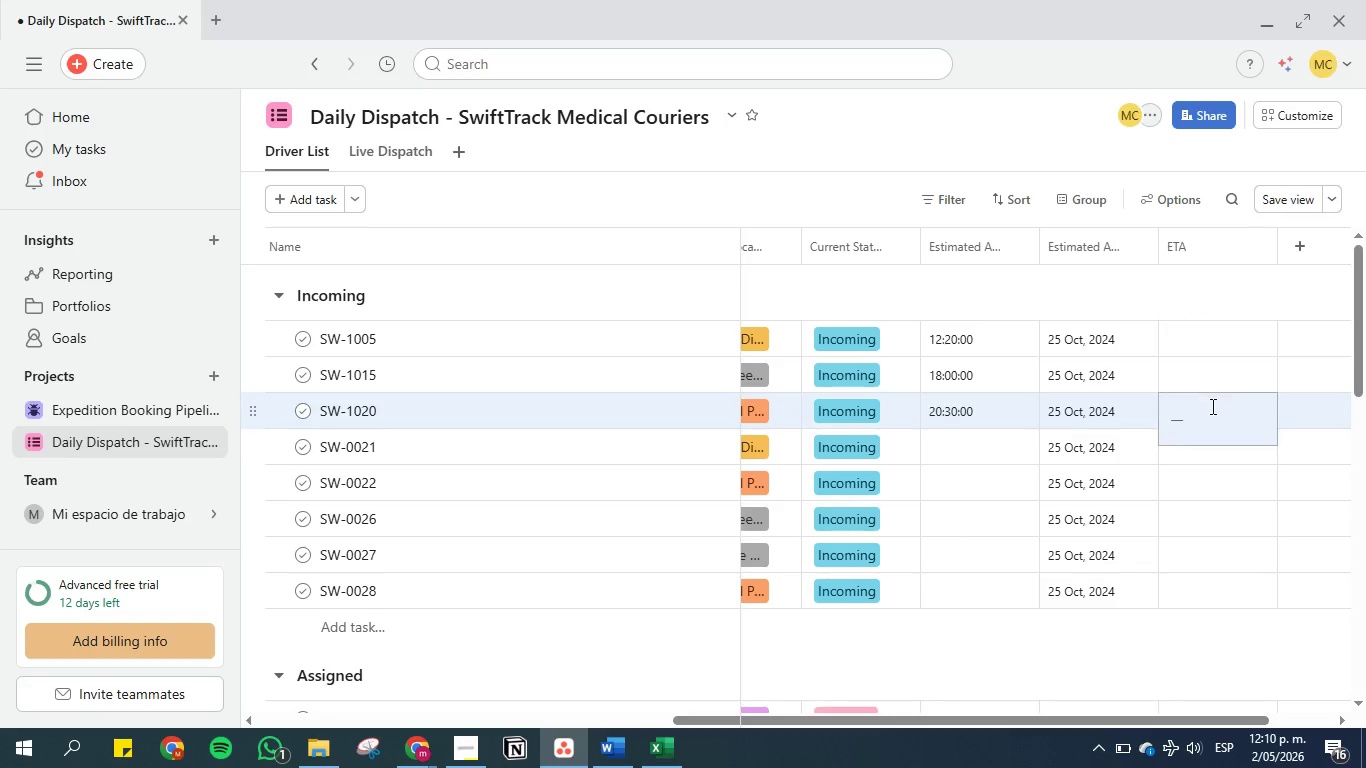 
left_click([1211, 406])
 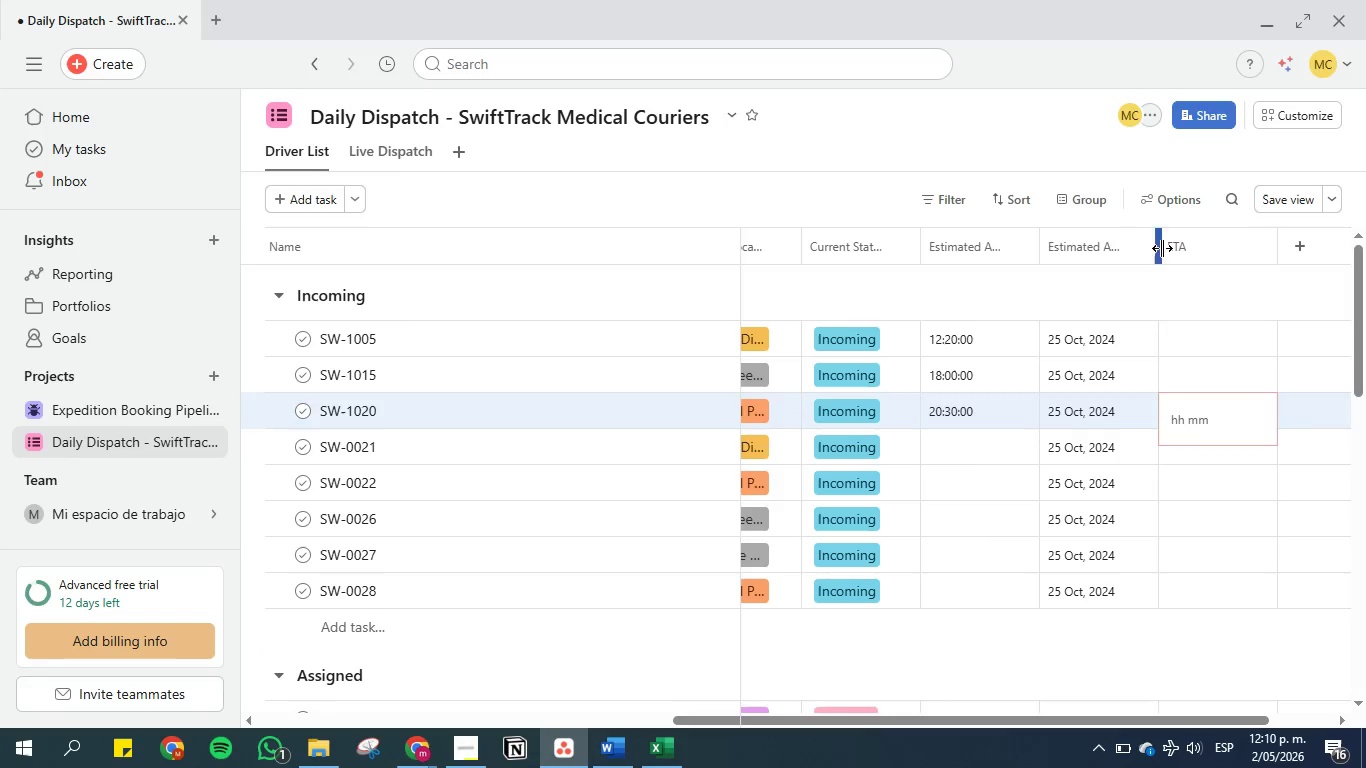 
left_click([1183, 253])
 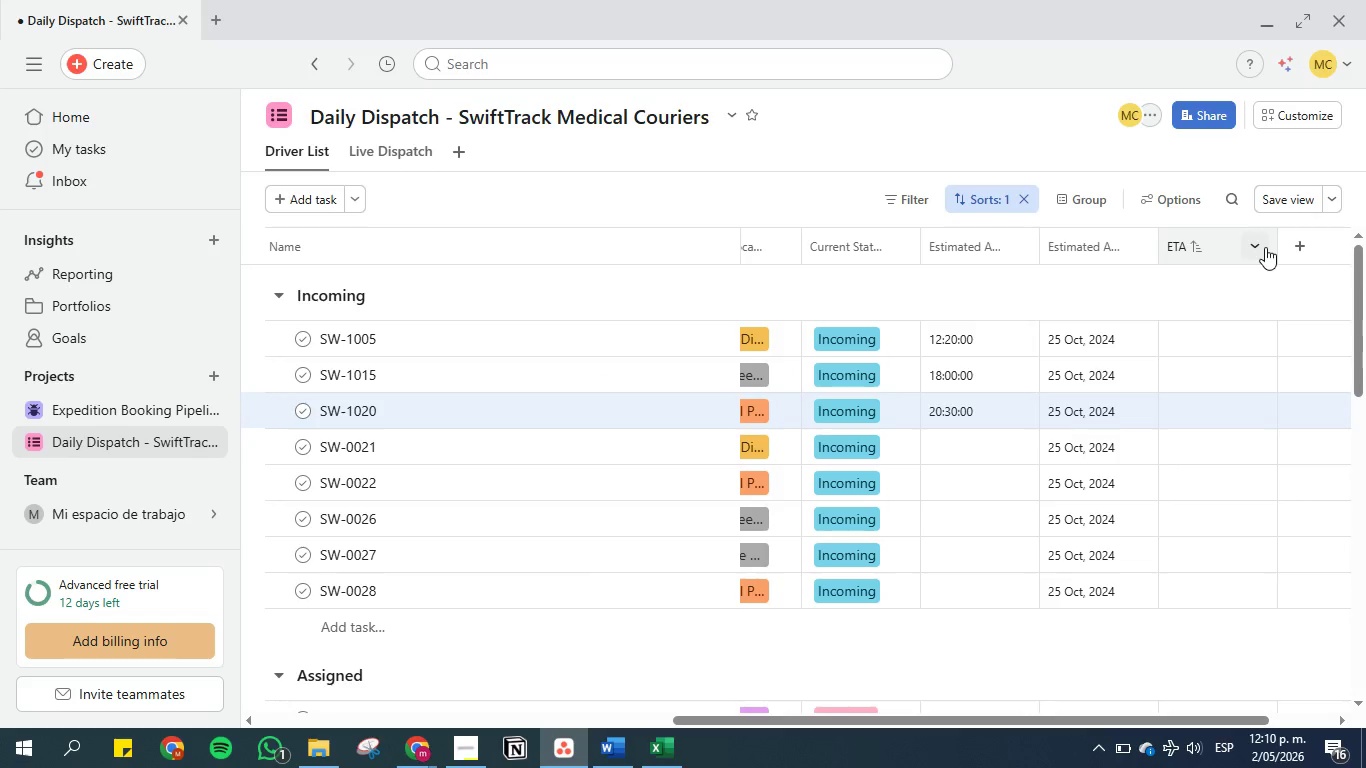 
left_click([1254, 246])
 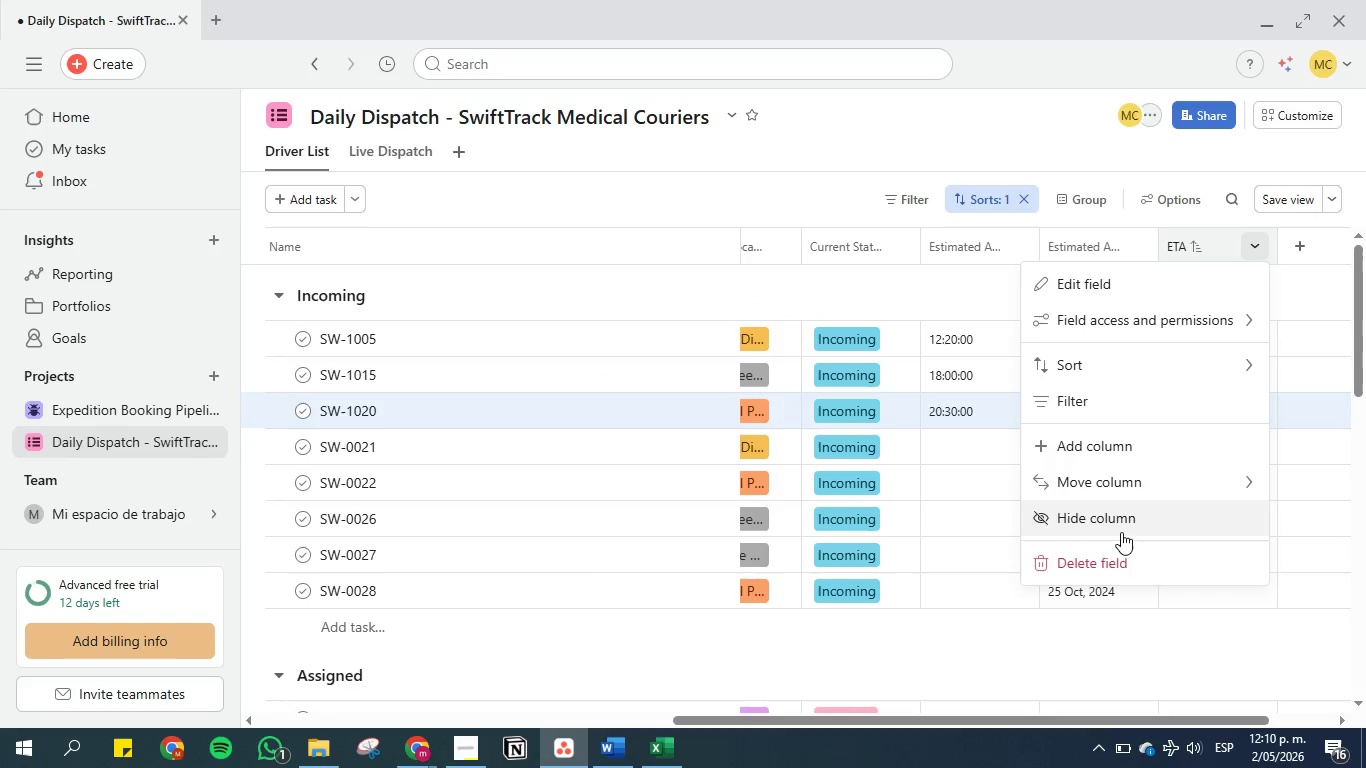 
left_click([1120, 561])
 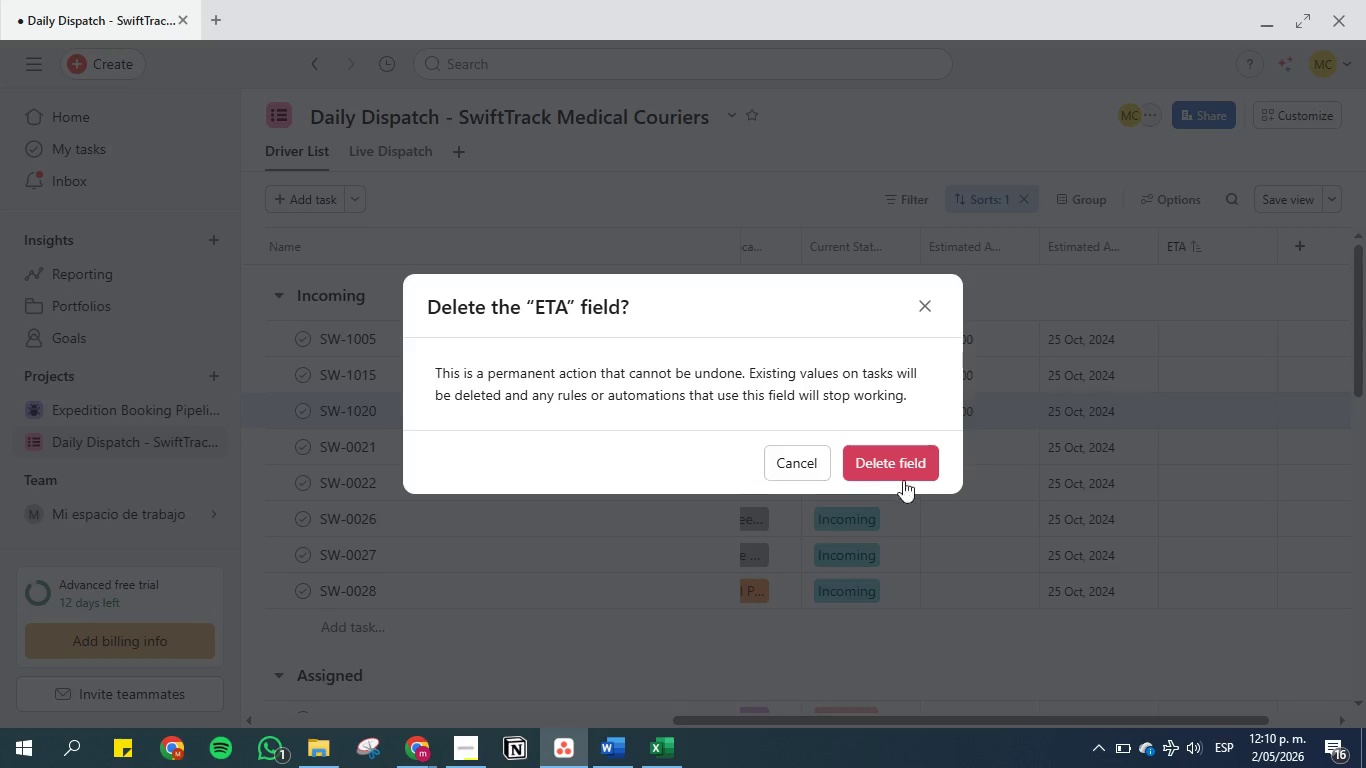 
left_click([901, 459])
 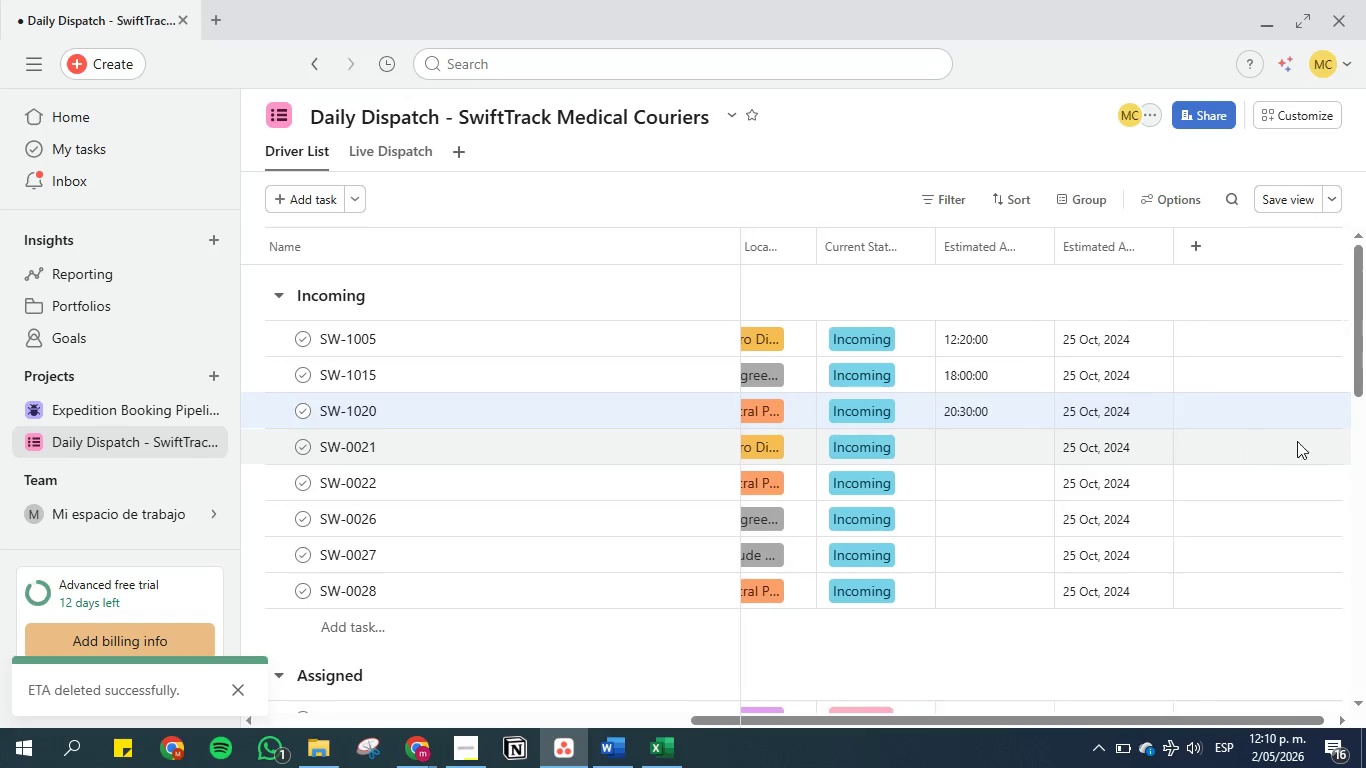 
scroll: coordinate [1014, 427], scroll_direction: up, amount: 16.0
 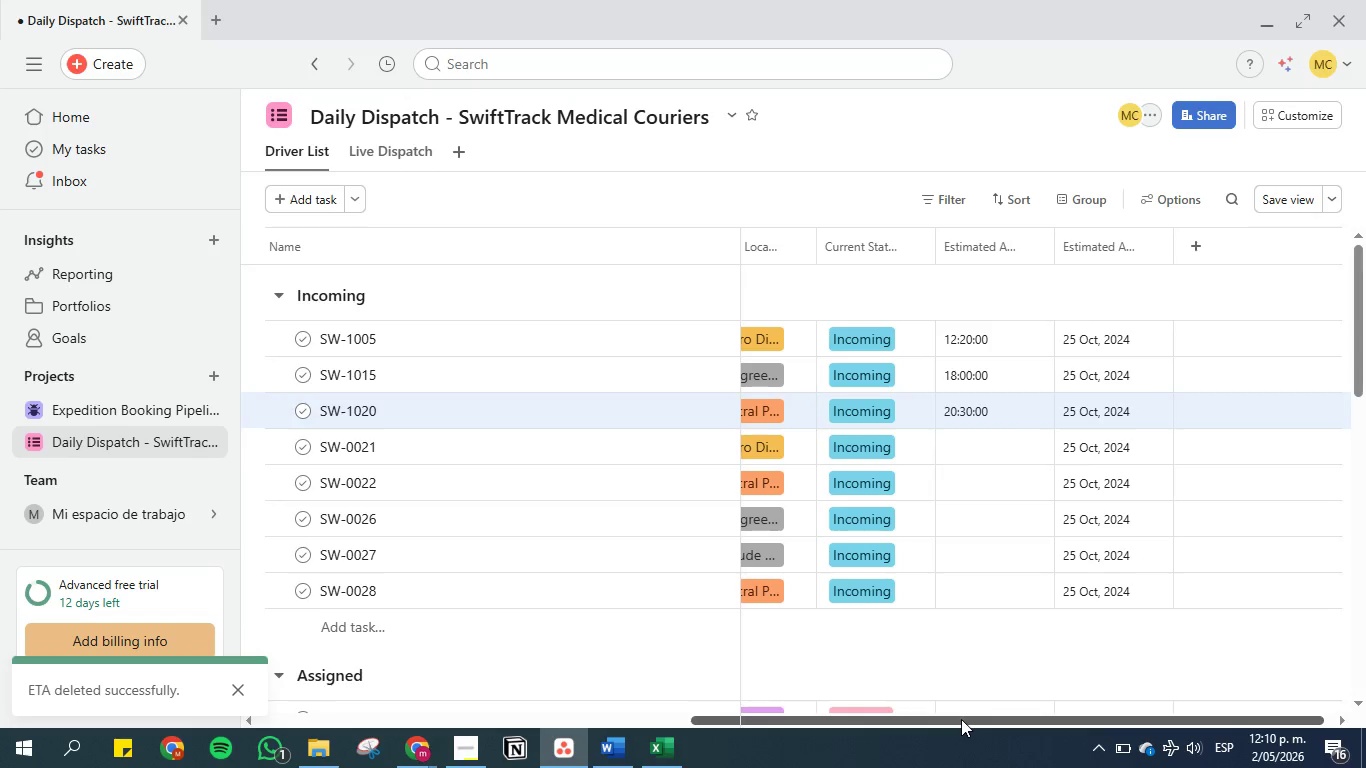 
left_click_drag(start_coordinate=[961, 719], to_coordinate=[404, 663])
 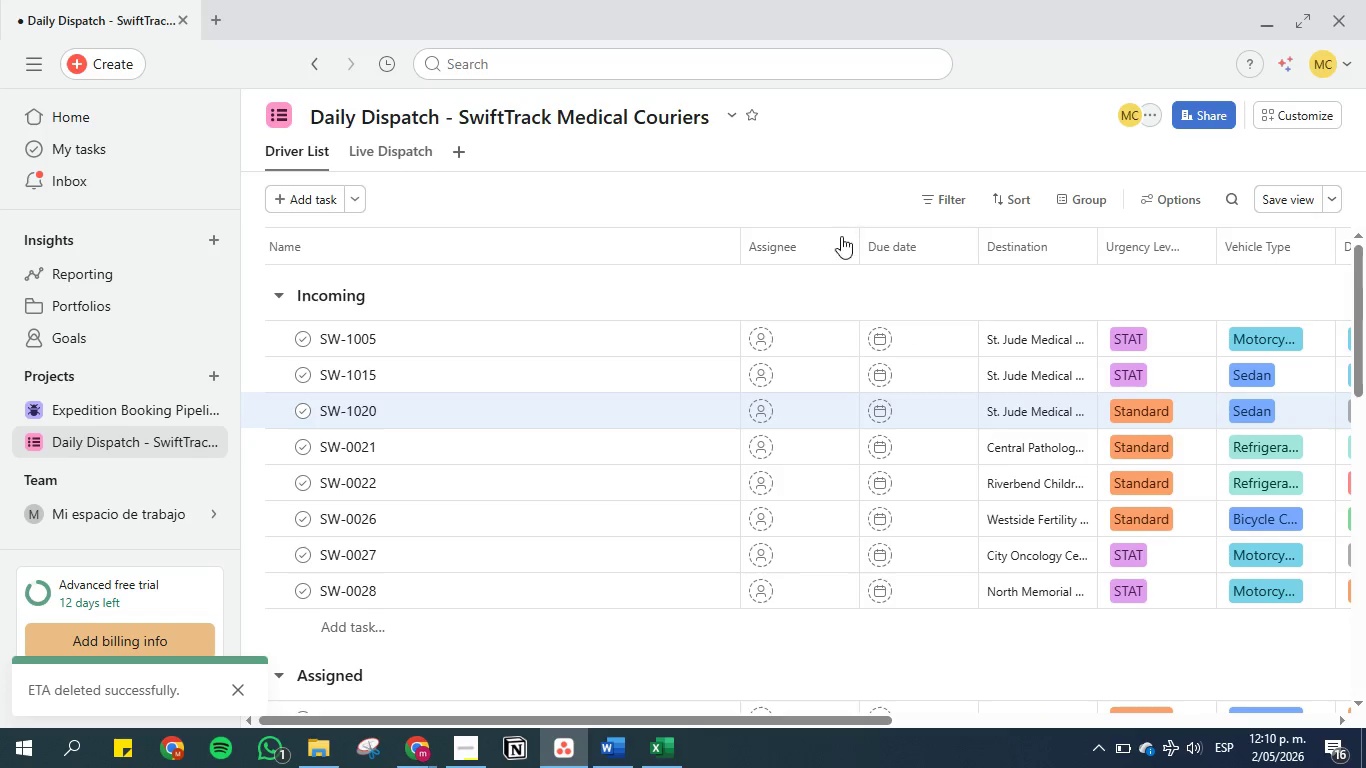 
left_click([841, 242])
 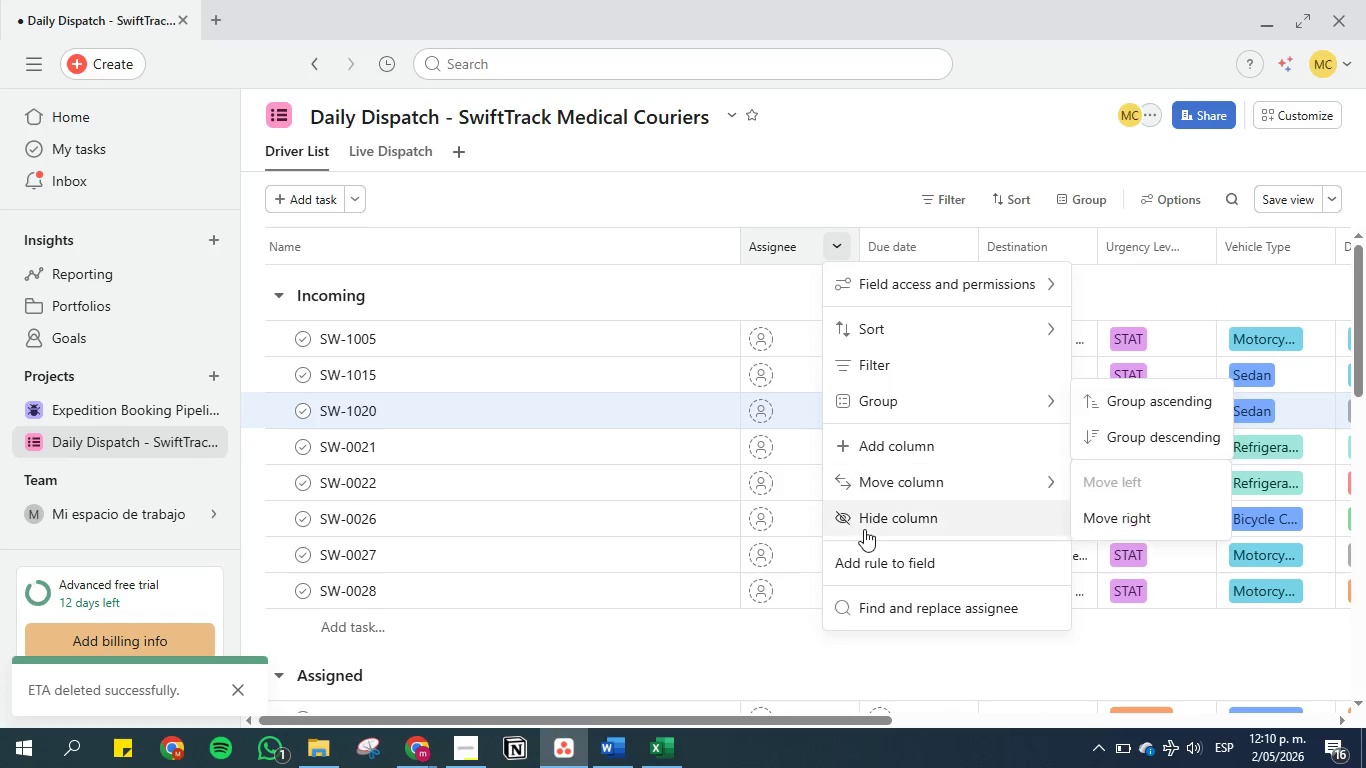 
left_click([865, 519])
 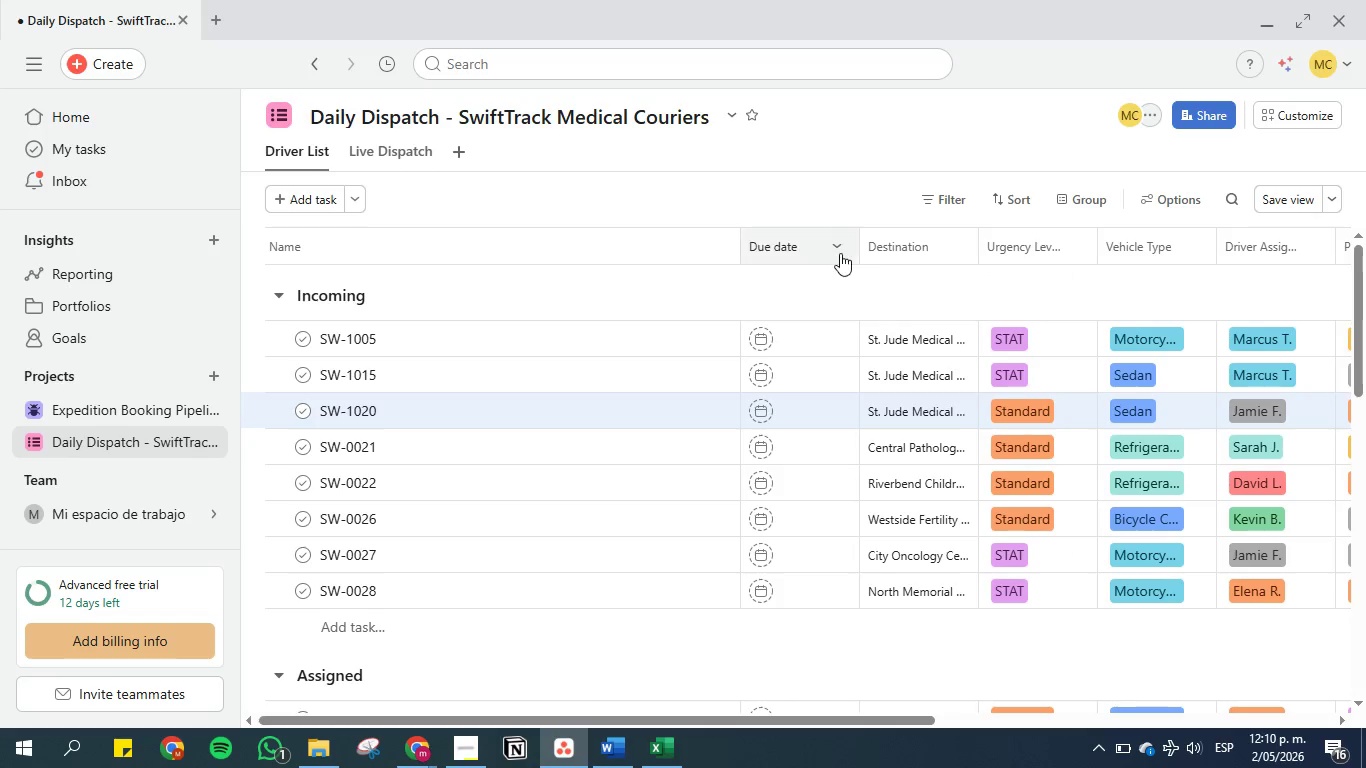 
left_click([840, 250])
 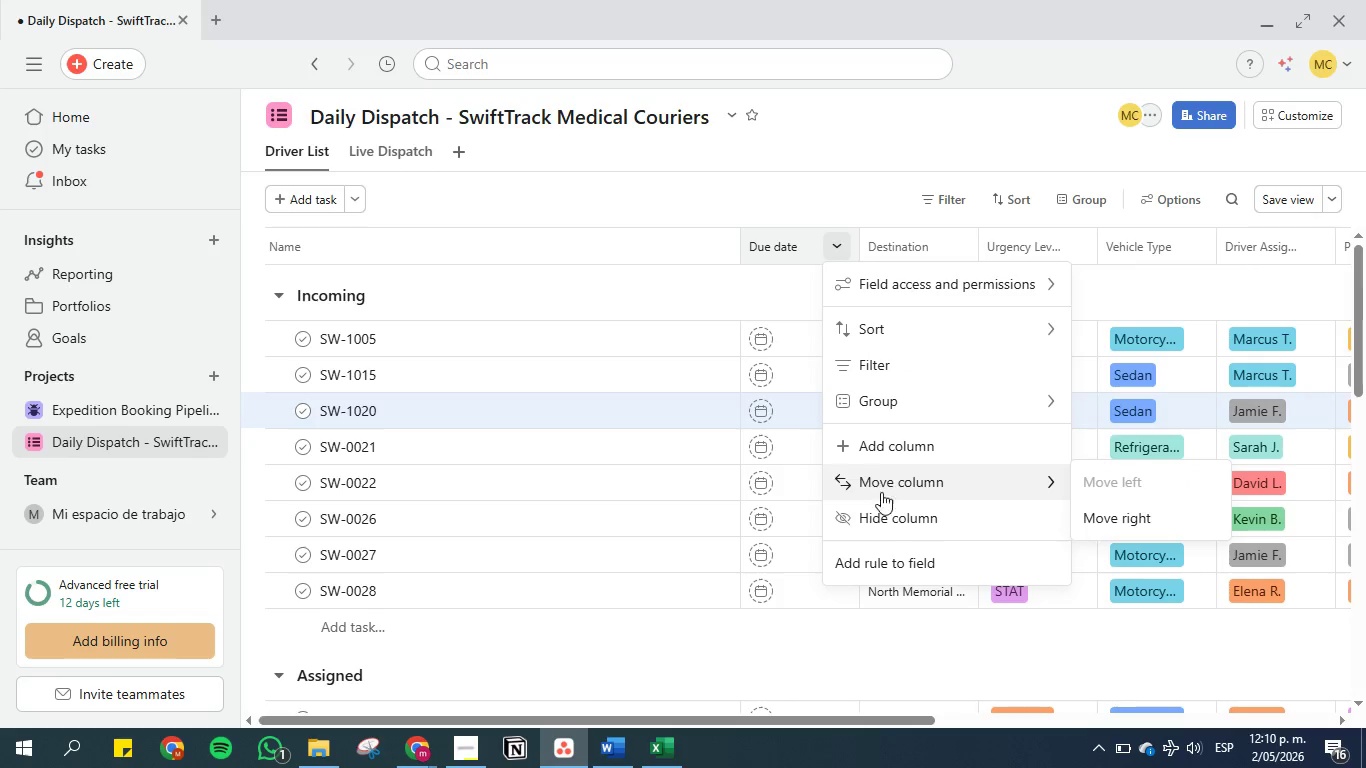 
left_click([889, 516])
 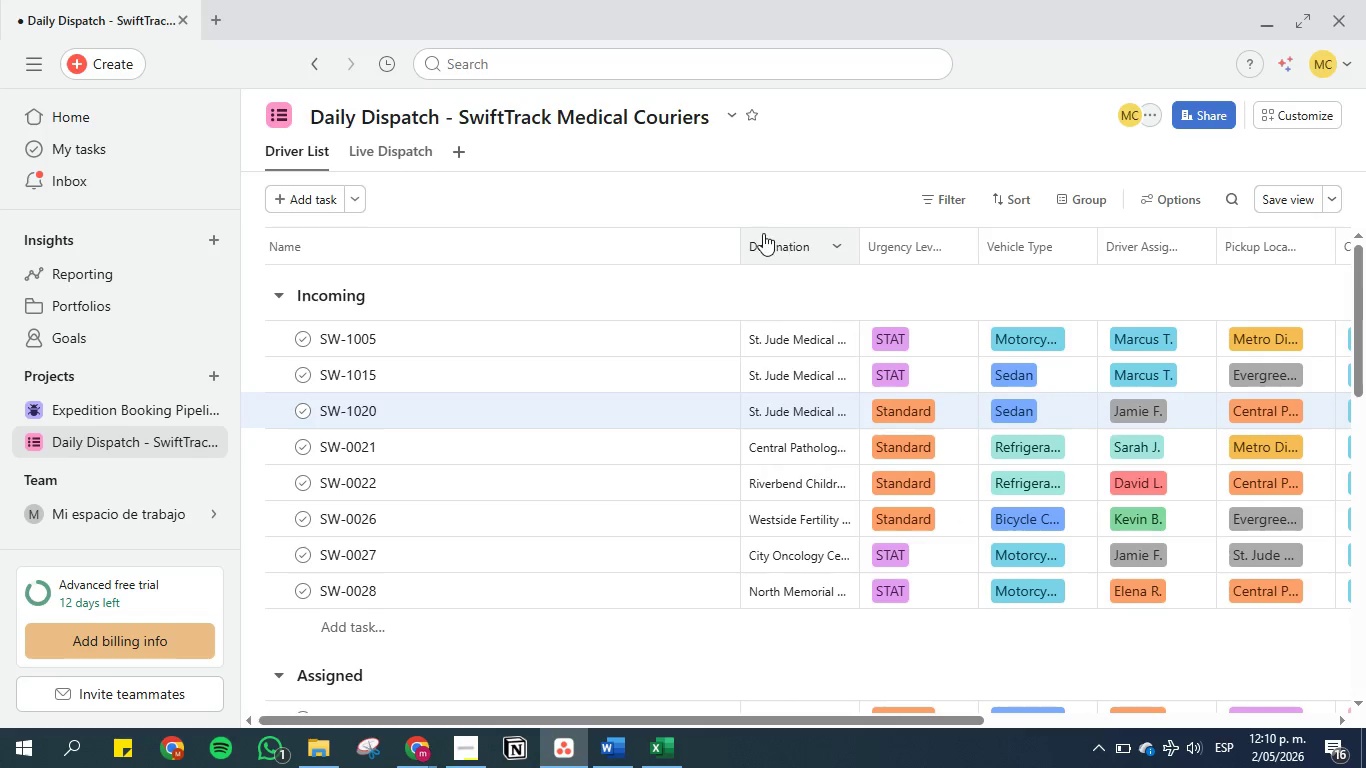 
left_click_drag(start_coordinate=[740, 235], to_coordinate=[588, 229])
 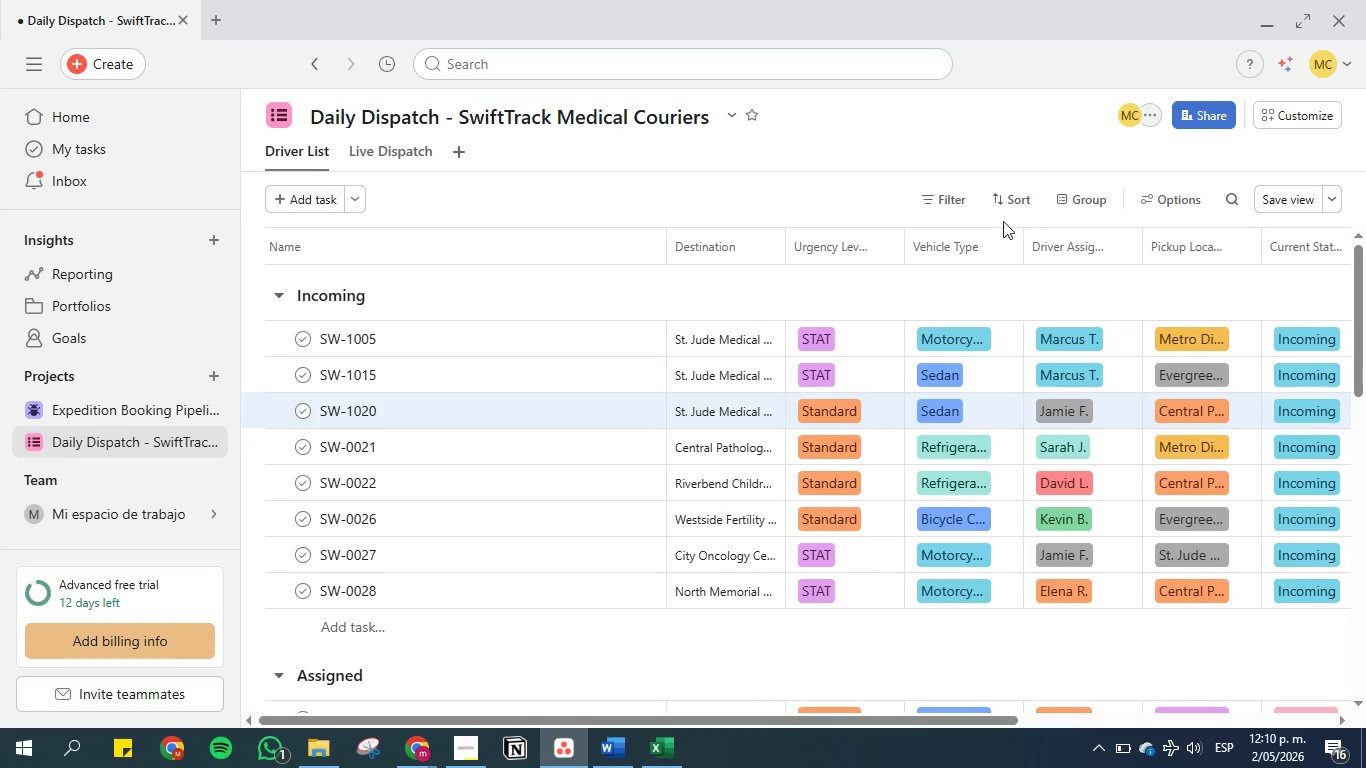 
left_click([945, 199])
 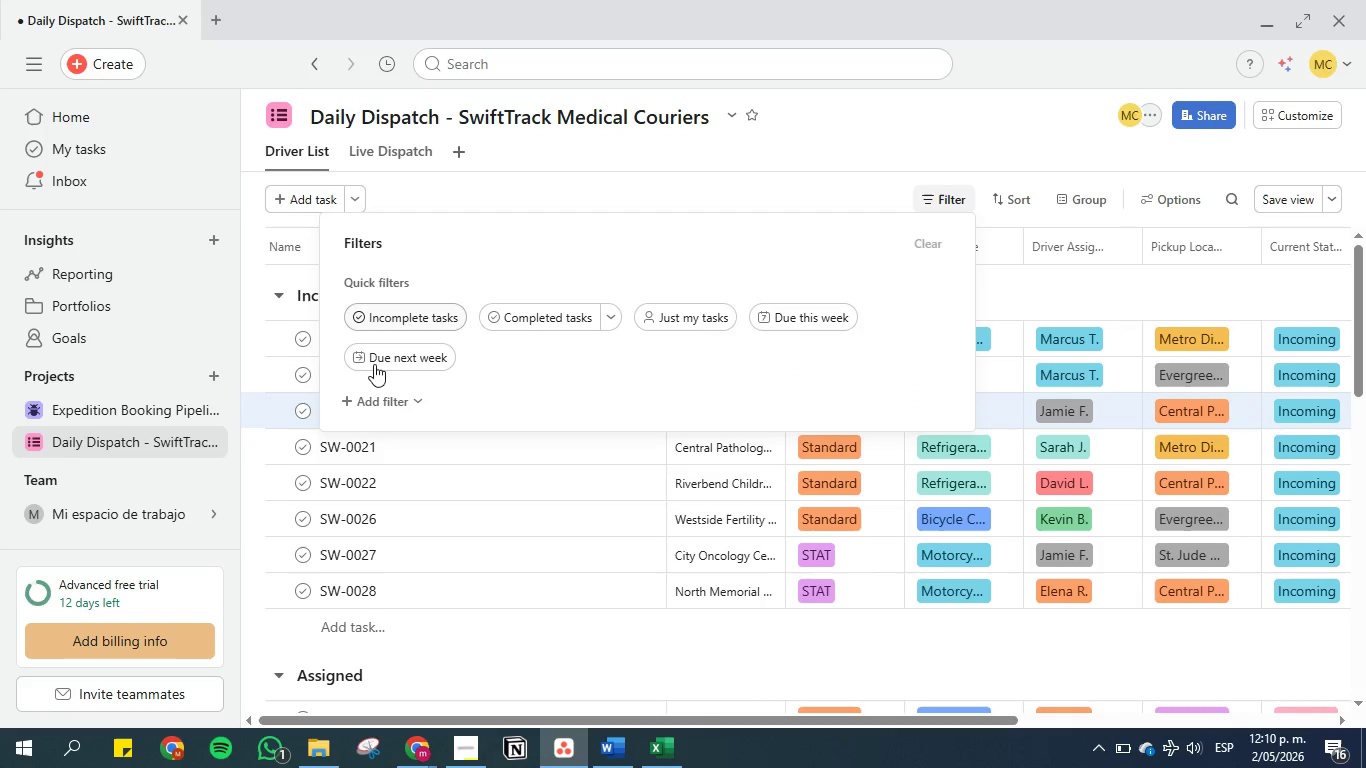 
left_click([378, 397])
 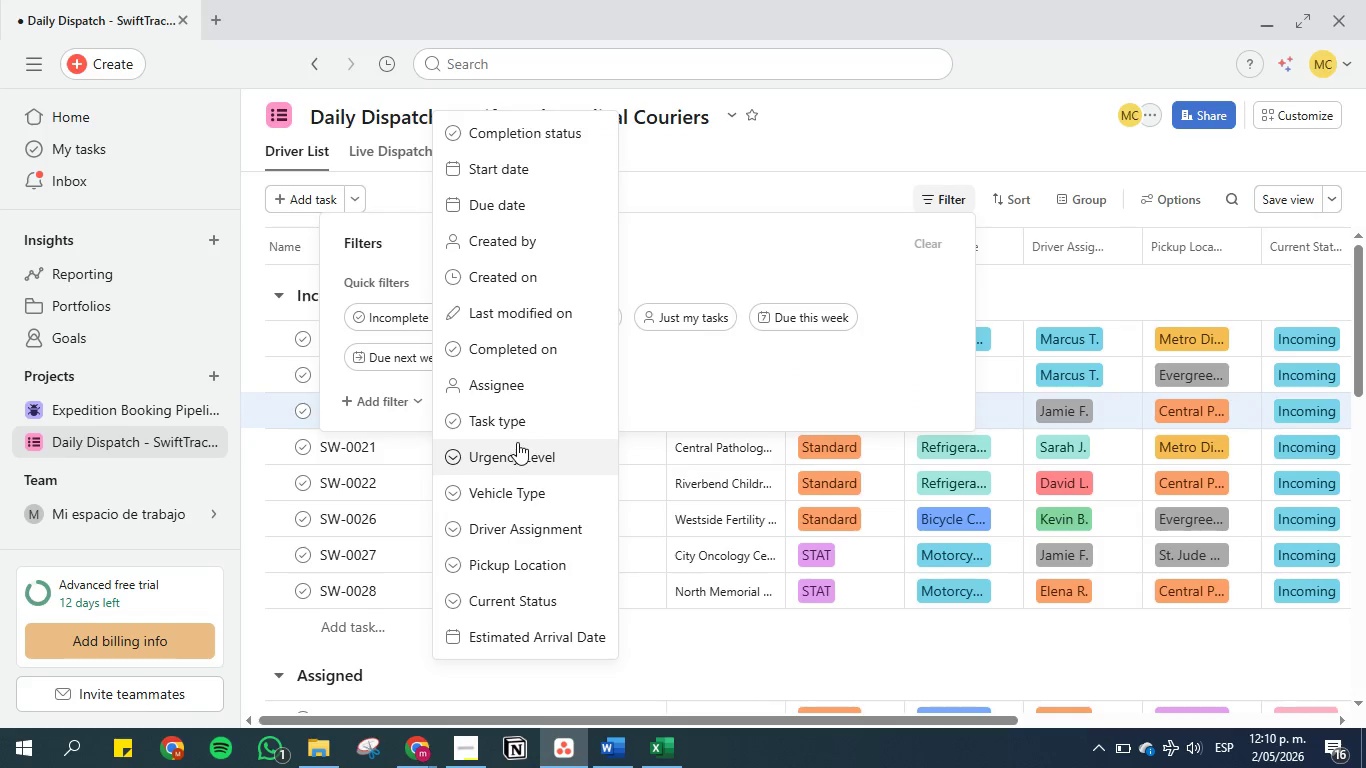 
left_click([523, 455])
 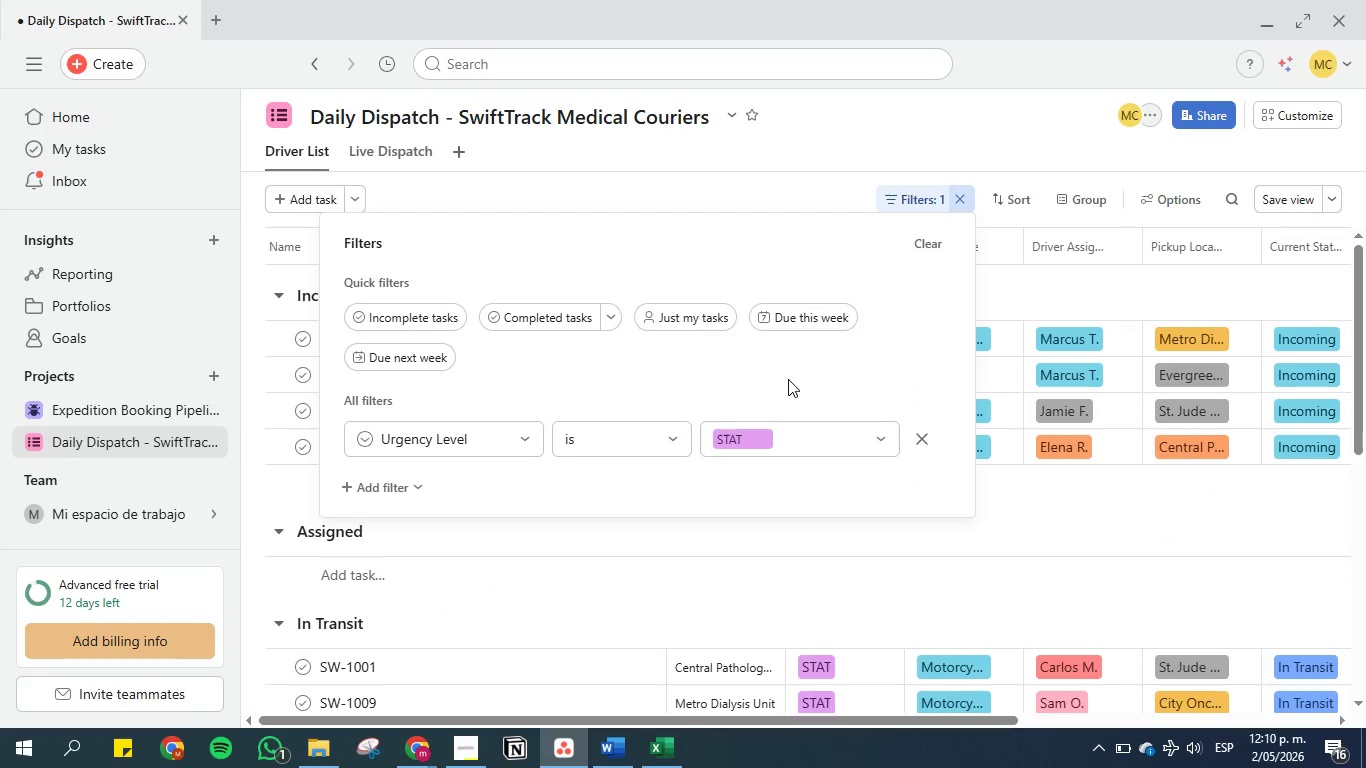 
left_click([726, 537])
 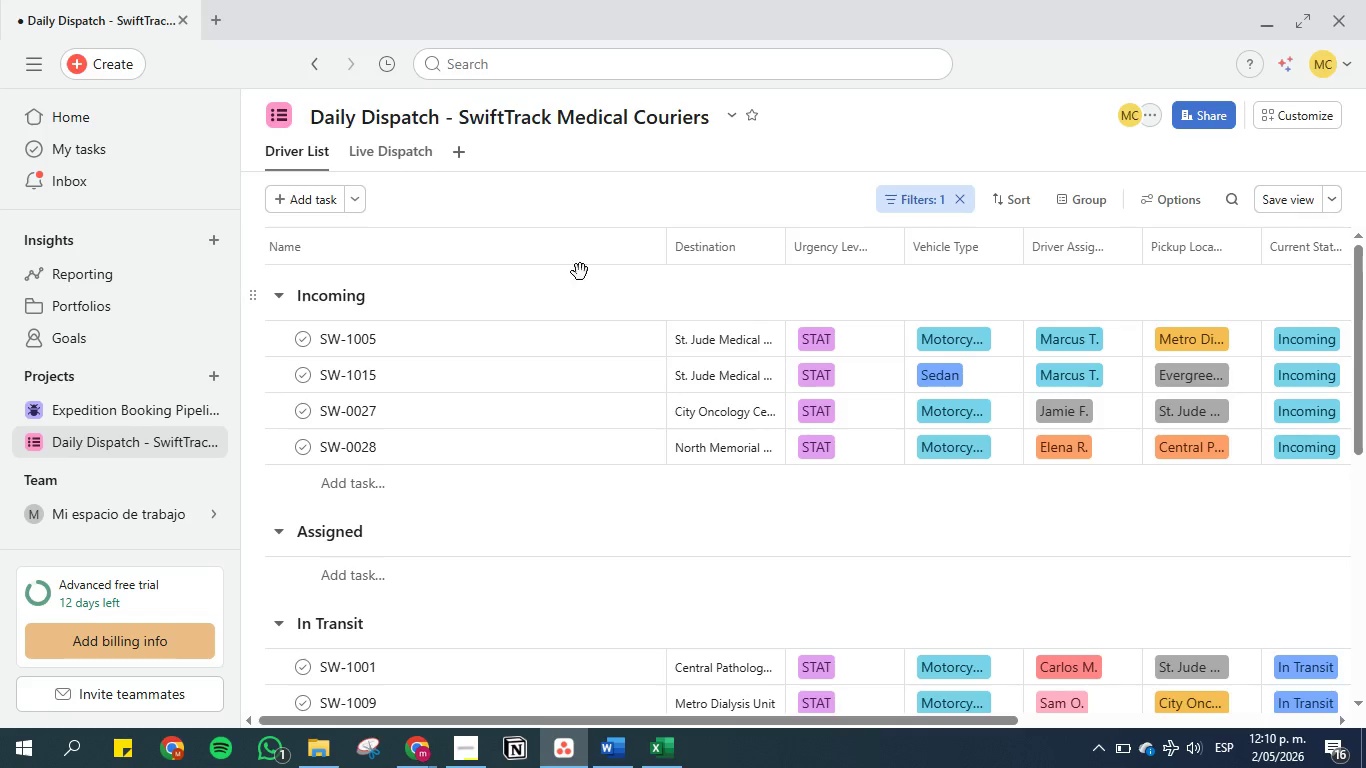 
scroll: coordinate [600, 262], scroll_direction: up, amount: 5.0
 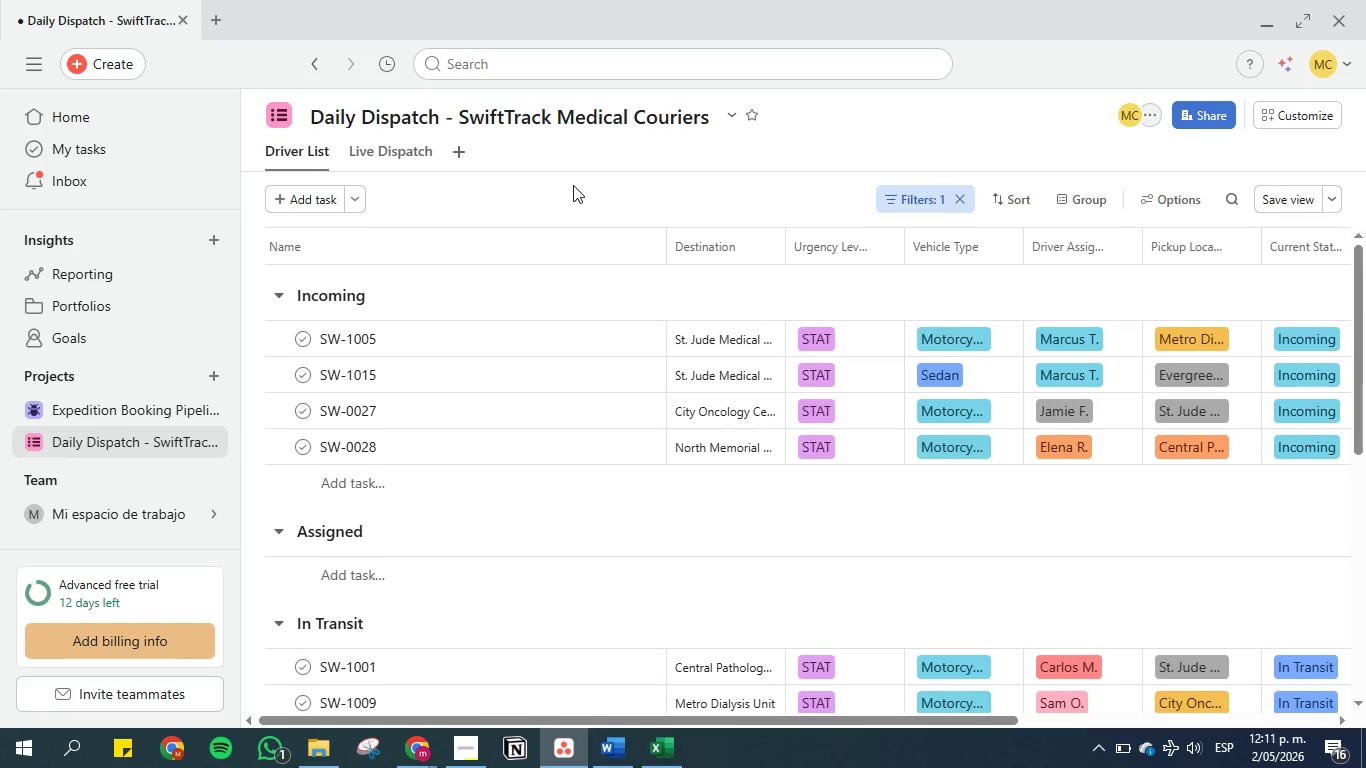 
wait(11.91)
 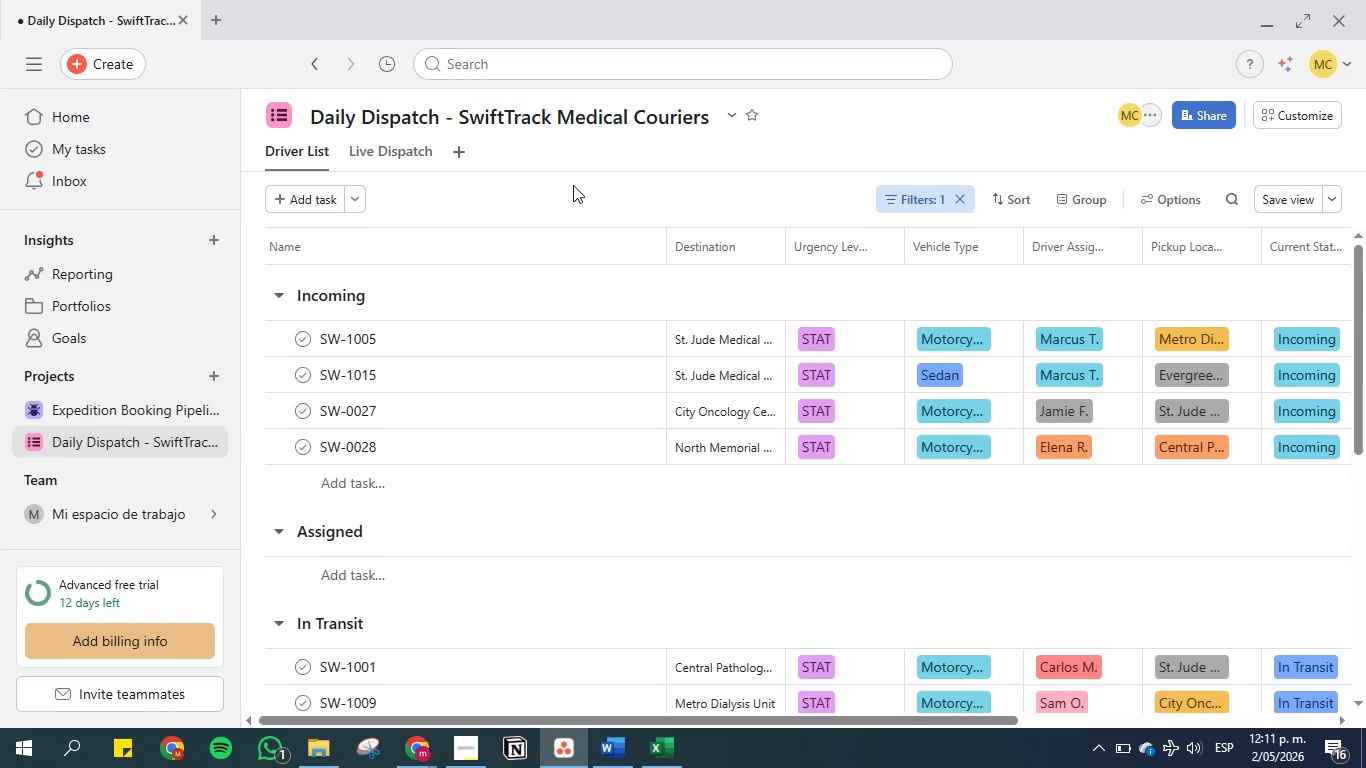 
left_click([614, 743])
 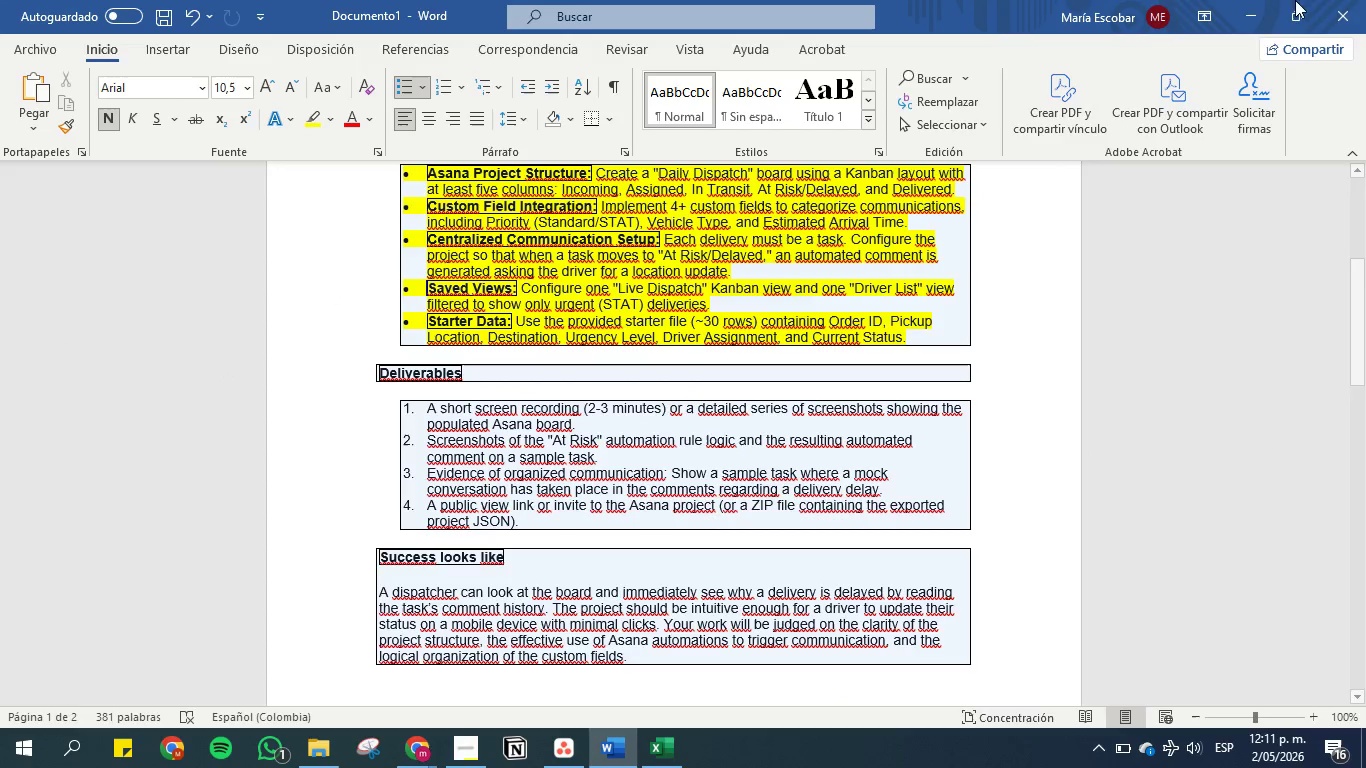 
wait(5.62)
 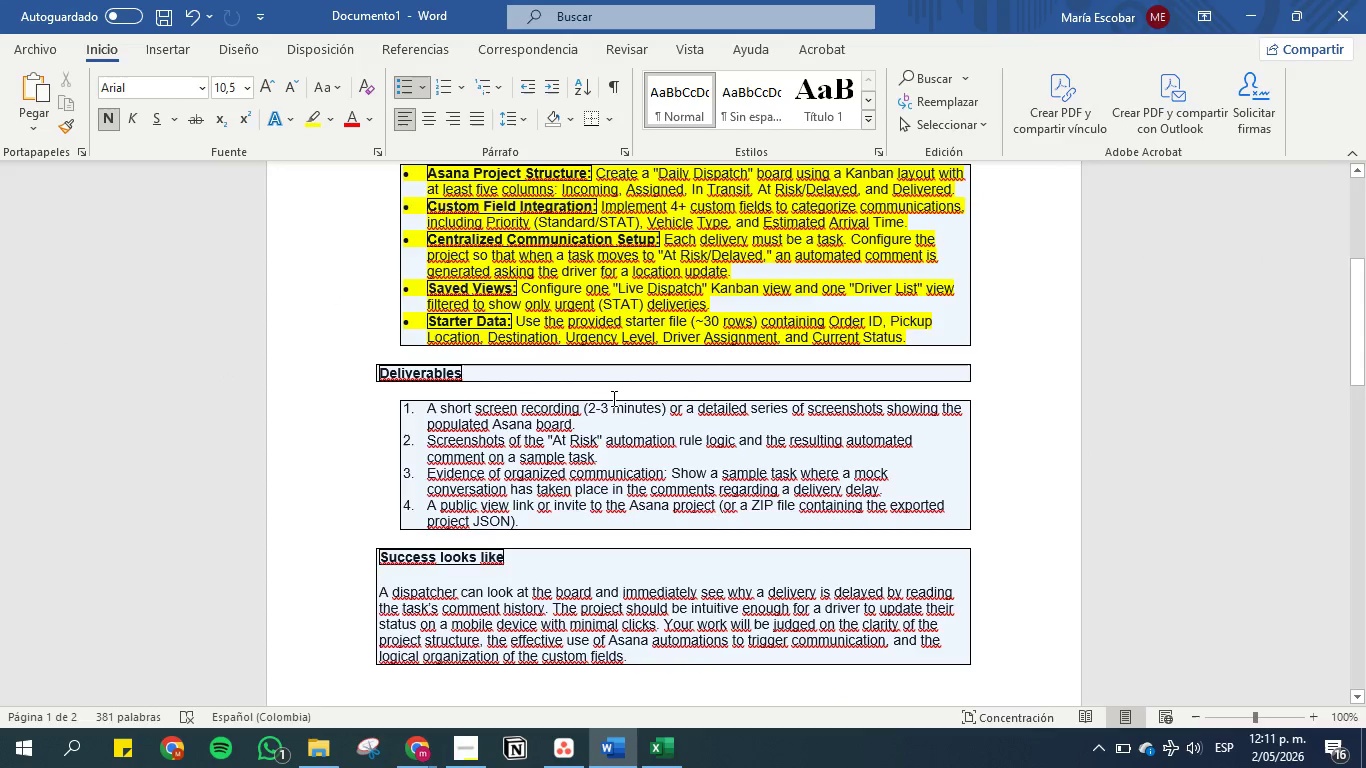 
left_click([1248, 10])
 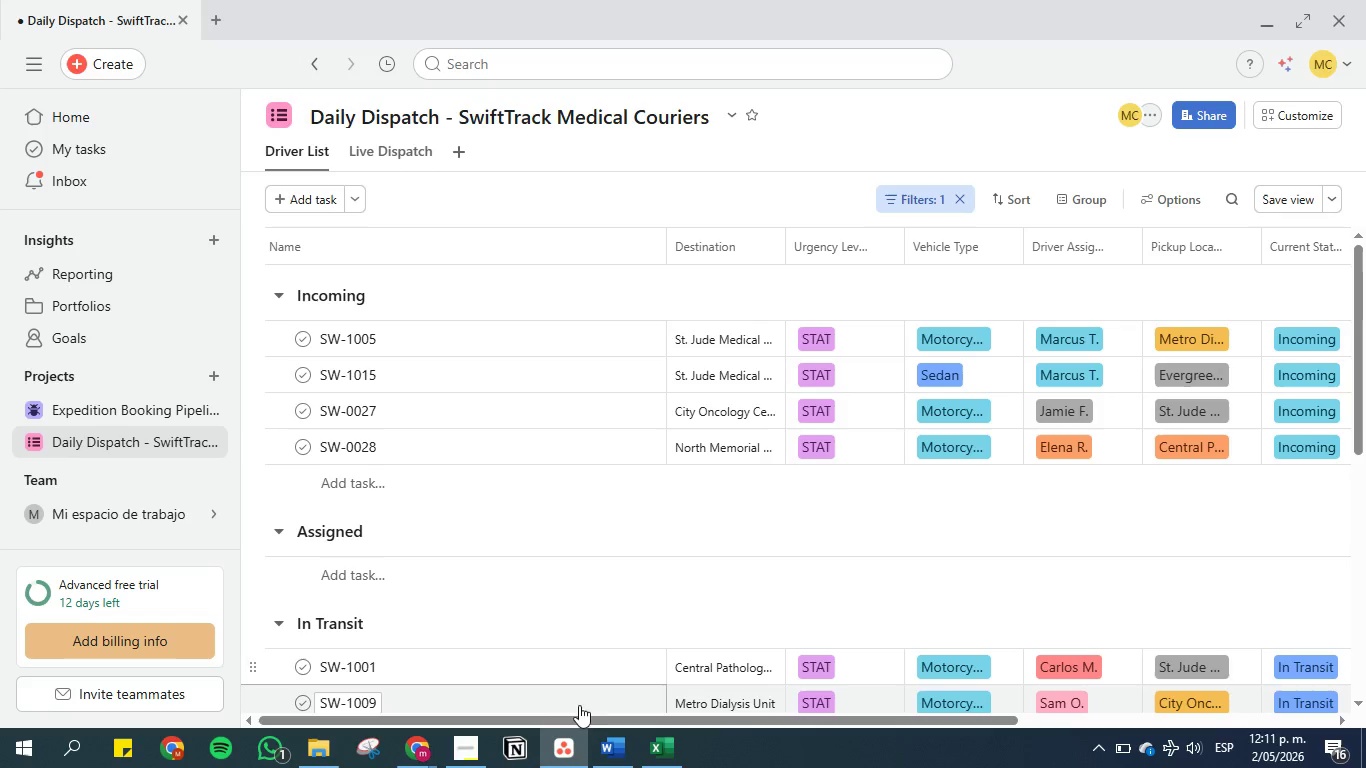 
left_click([417, 749])